 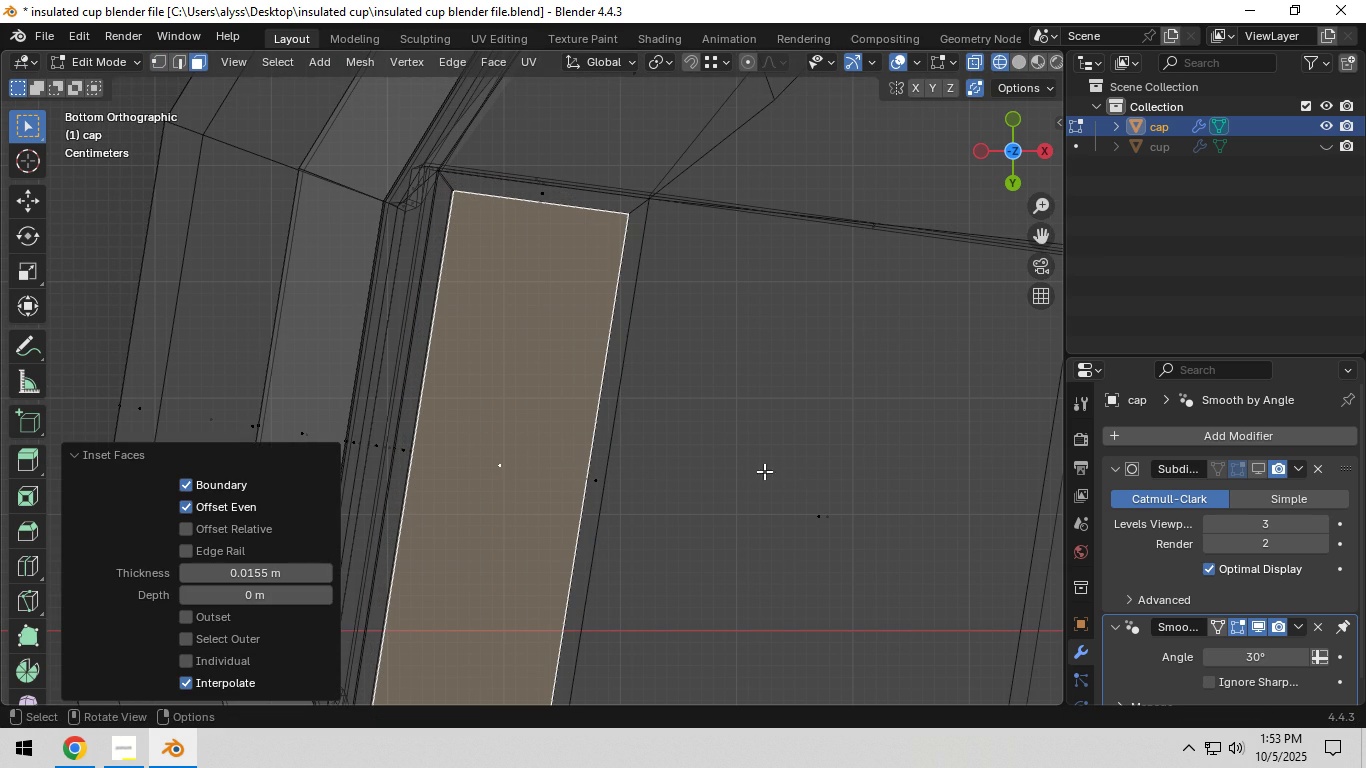 
key(Z)
 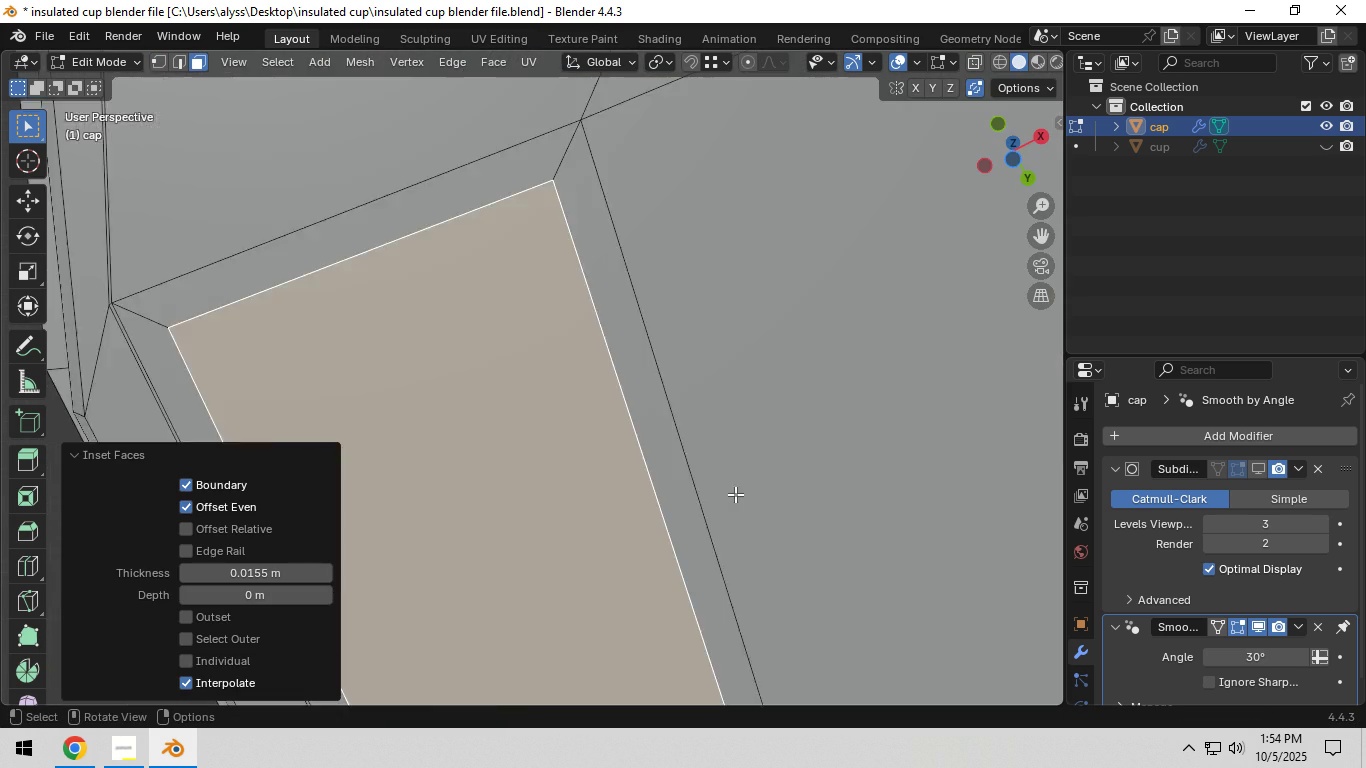 
scroll: coordinate [727, 482], scroll_direction: down, amount: 12.0
 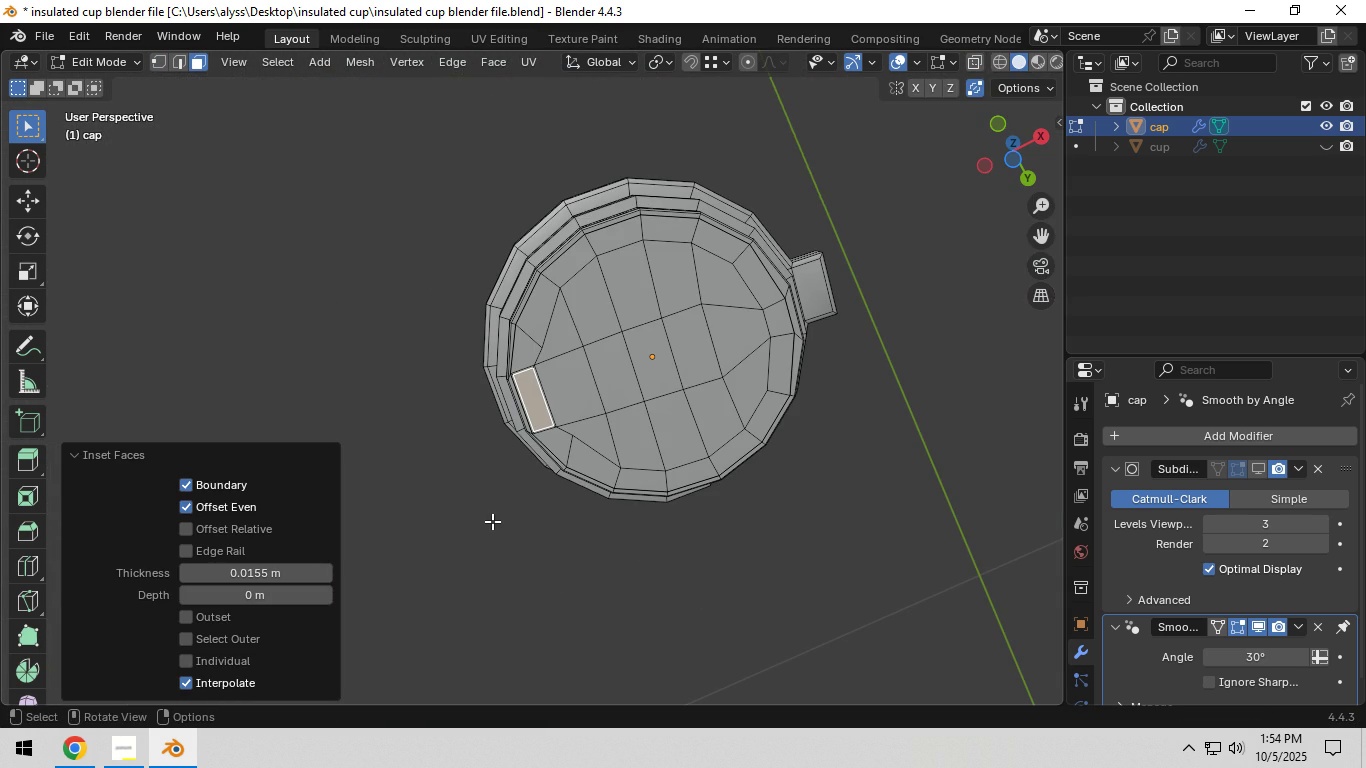 
left_click([492, 521])
 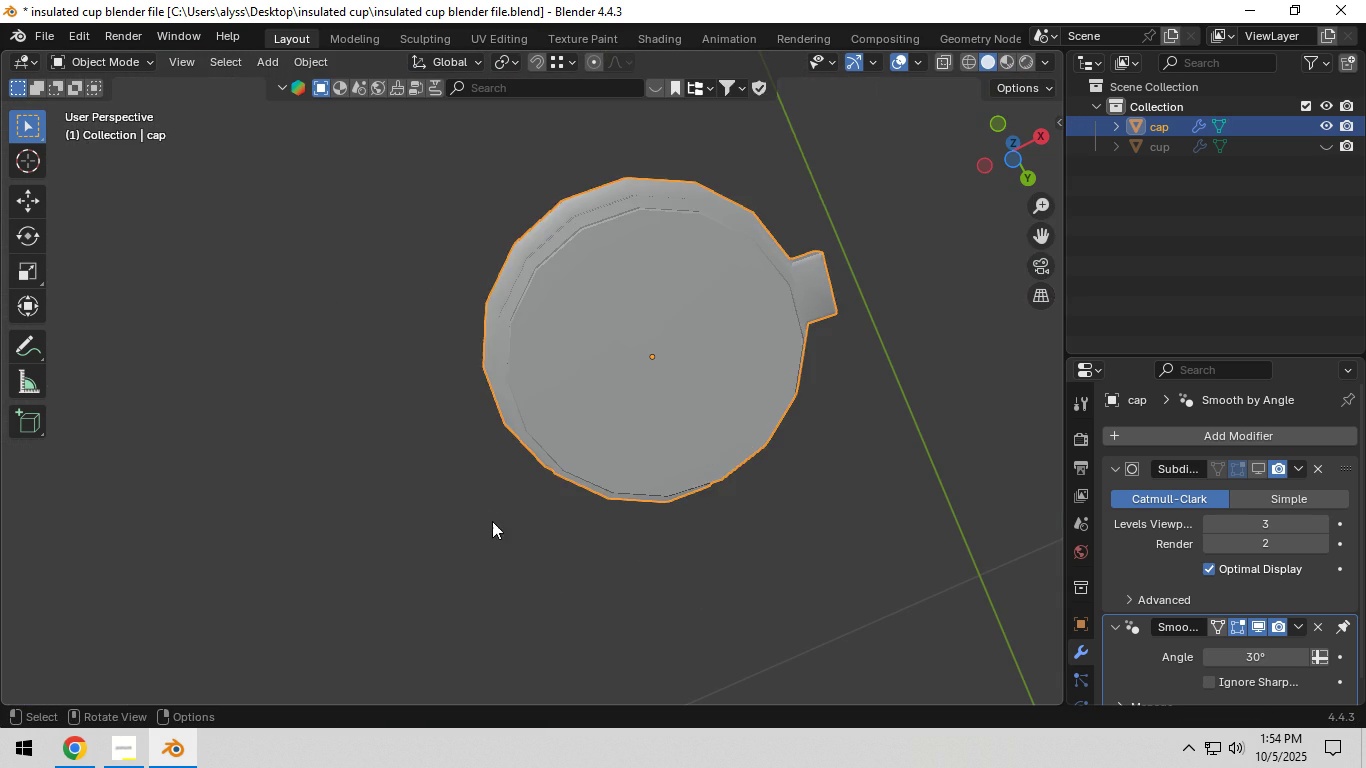 
key(Tab)
 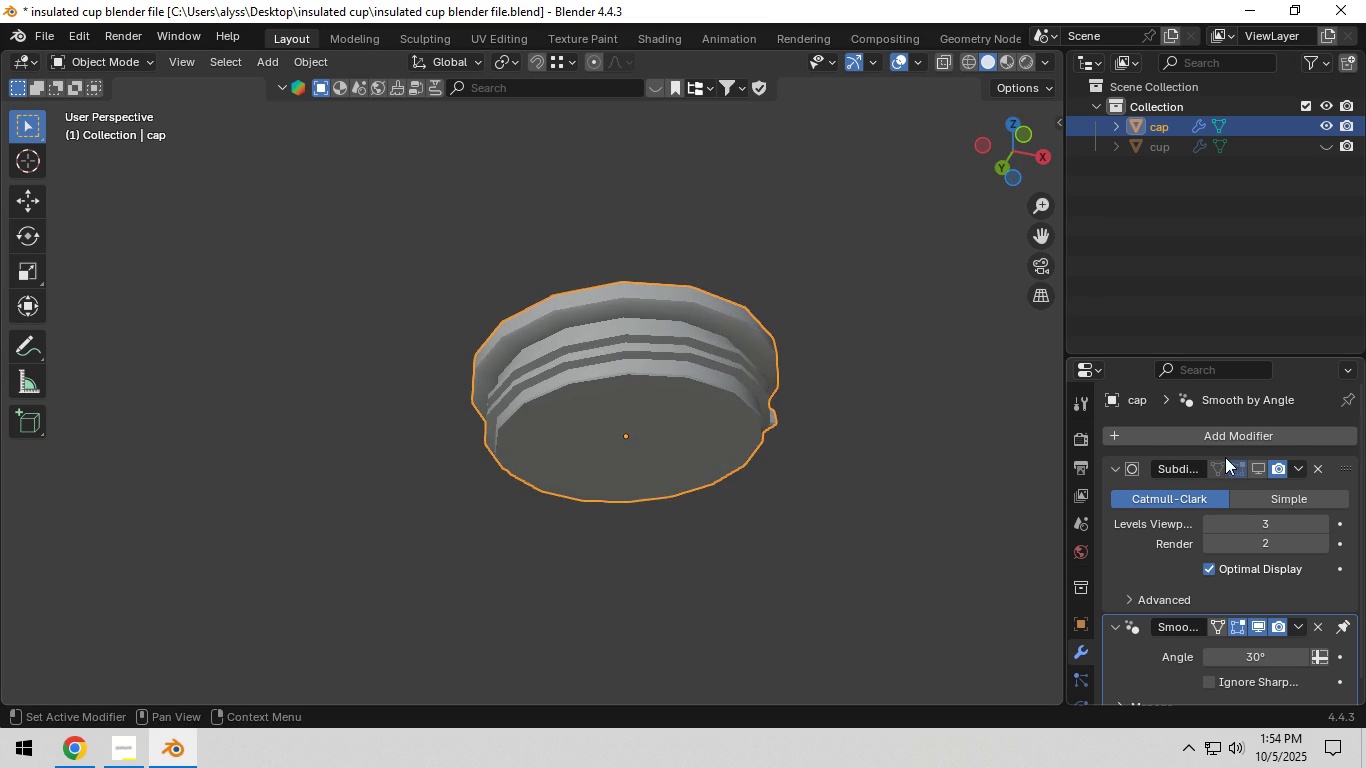 
left_click([1263, 466])
 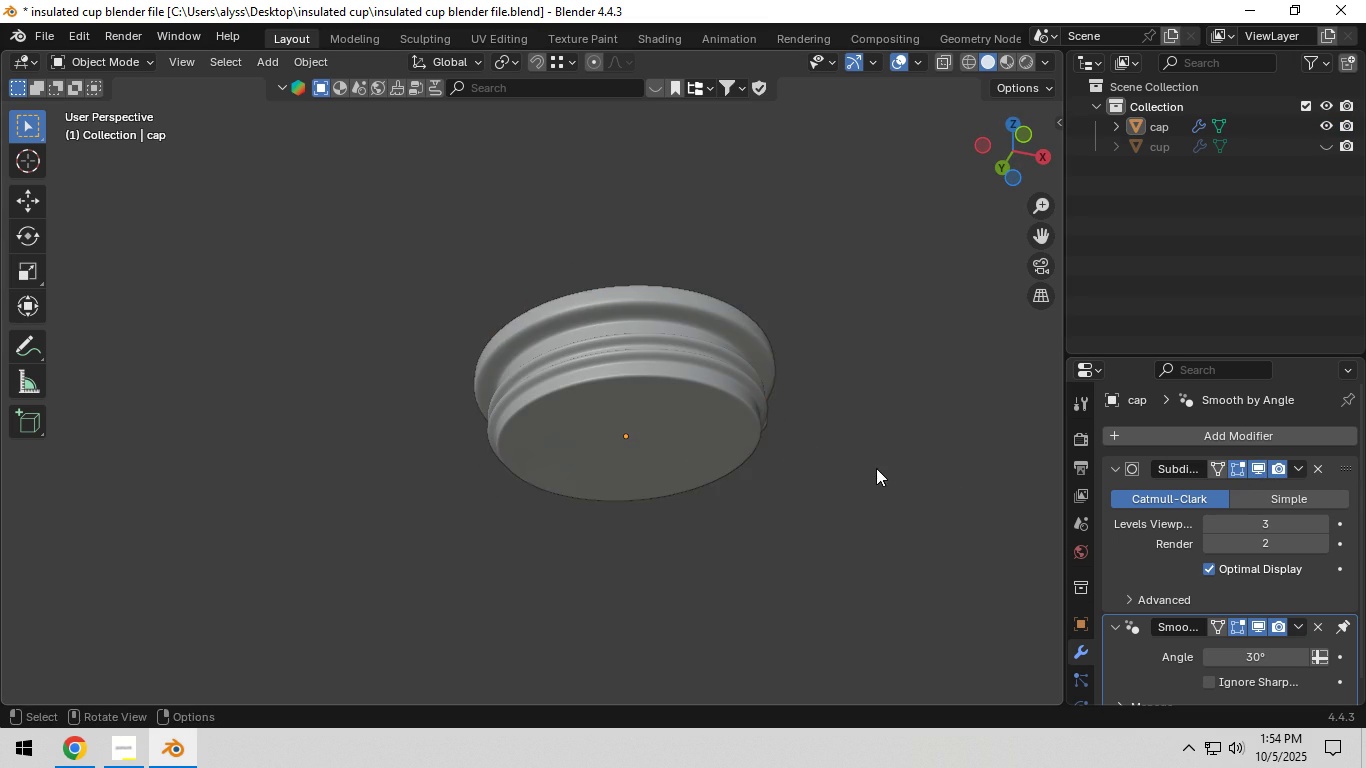 
left_click([882, 469])
 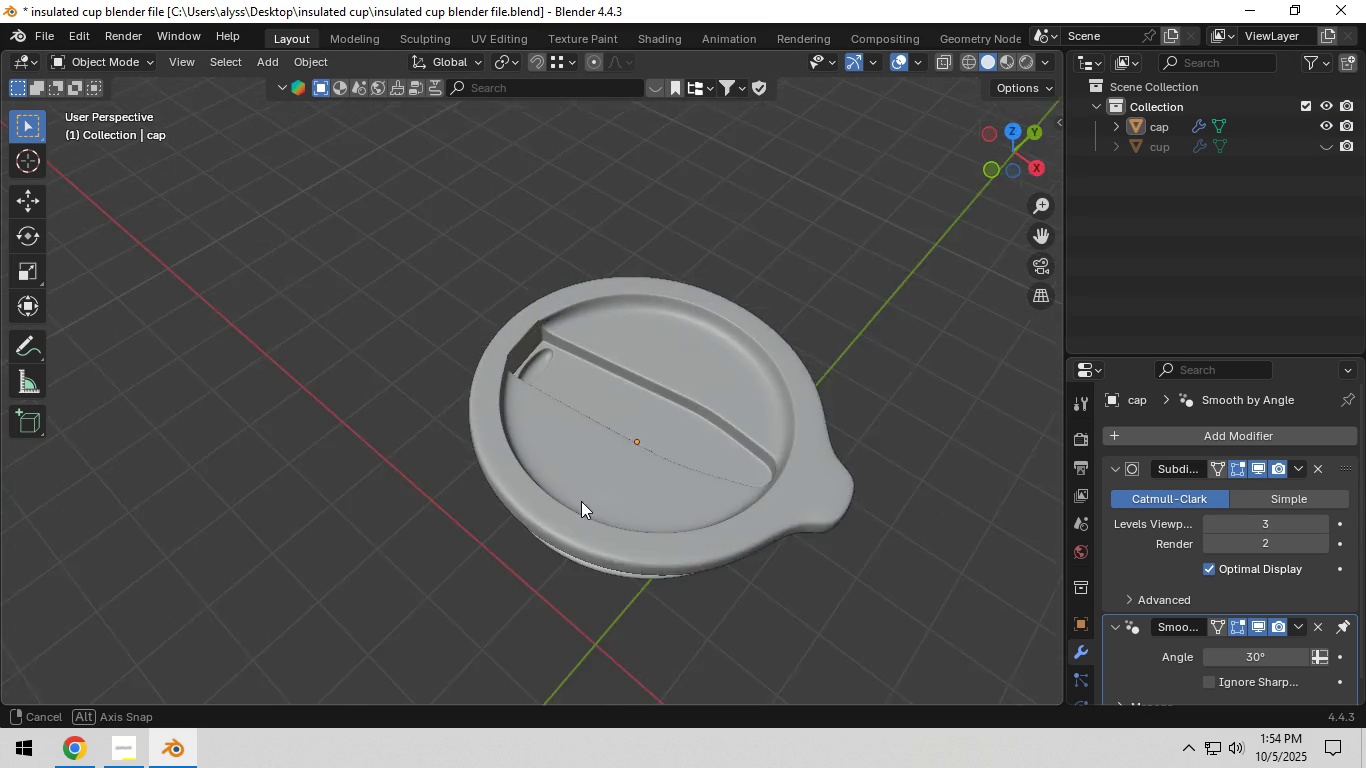 
scroll: coordinate [620, 333], scroll_direction: up, amount: 5.0